 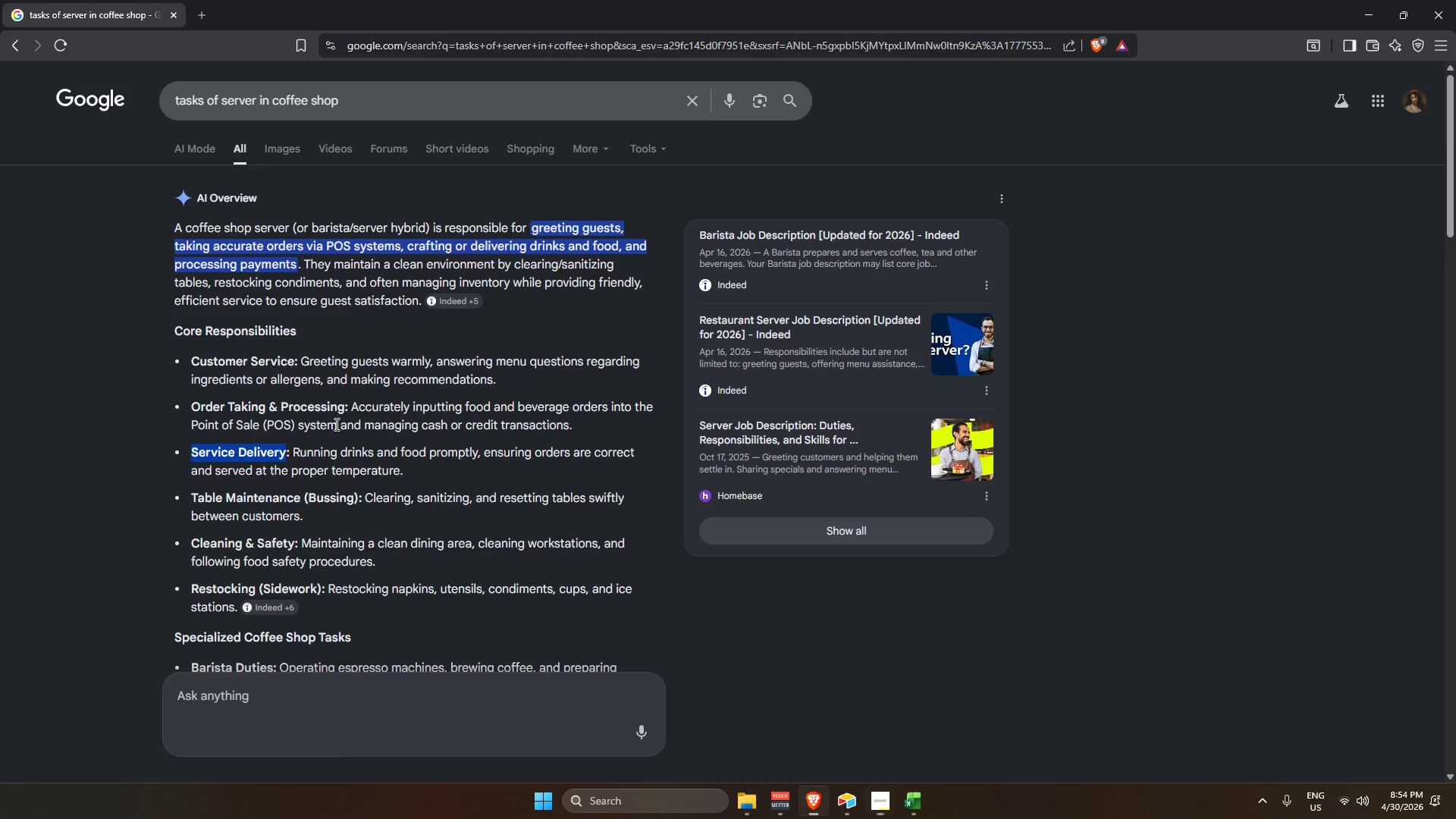 
scroll: coordinate [288, 471], scroll_direction: down, amount: 1.0
 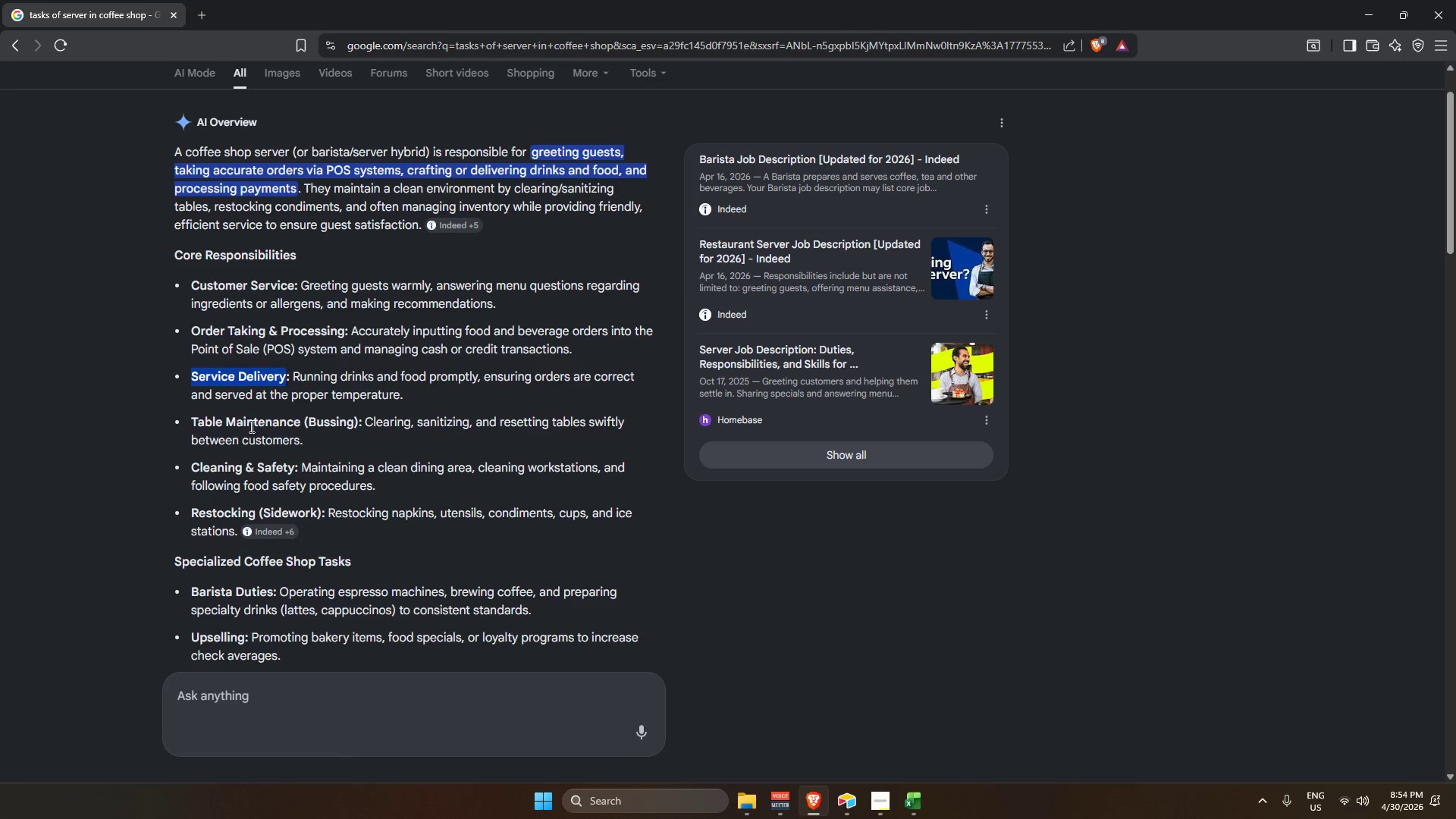 
left_click_drag(start_coordinate=[193, 421], to_coordinate=[300, 422])
 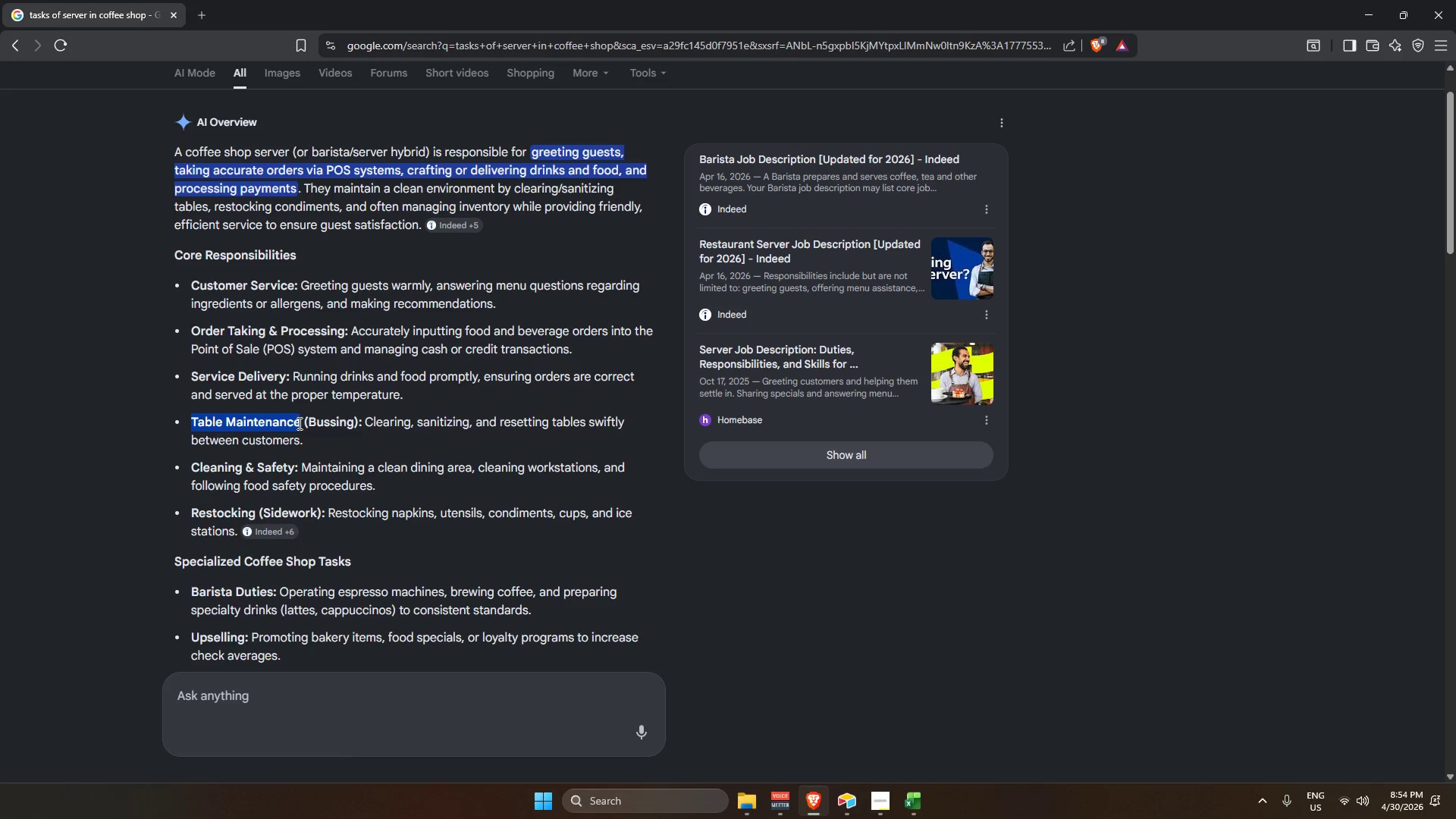 
key(Control+C)
 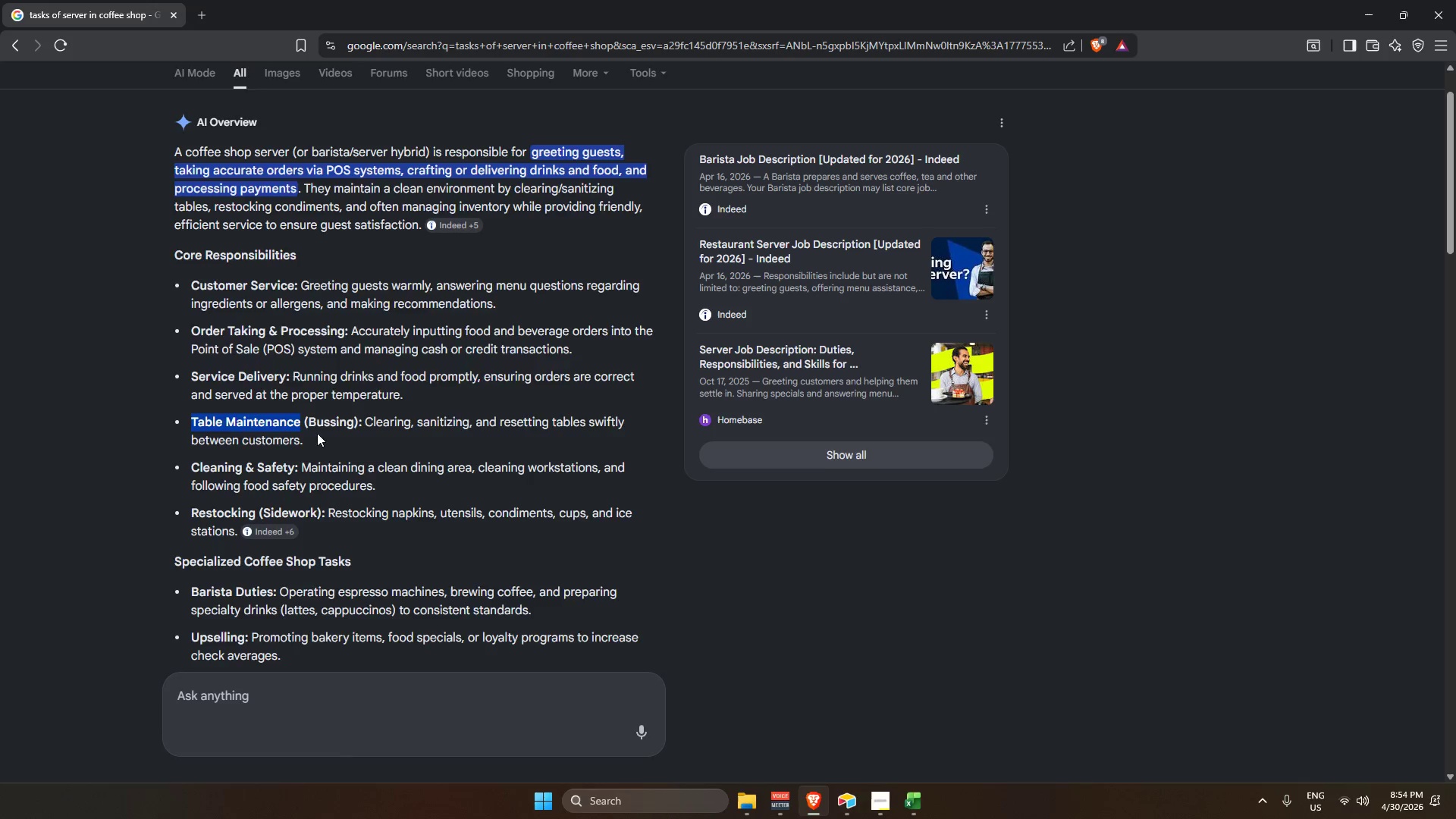 
scroll: coordinate [332, 445], scroll_direction: down, amount: 2.0
 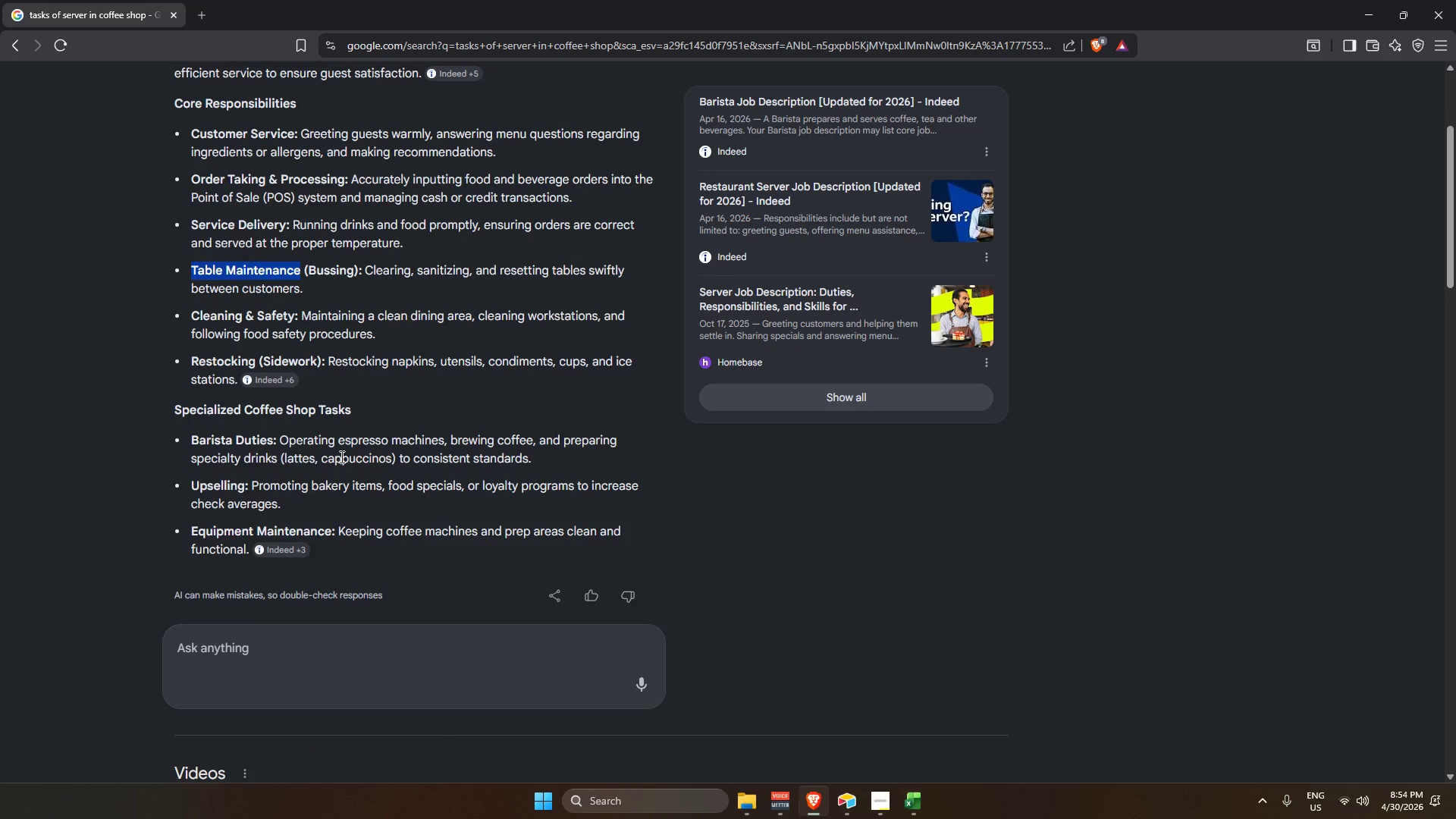 
key(Alt+Tab)